 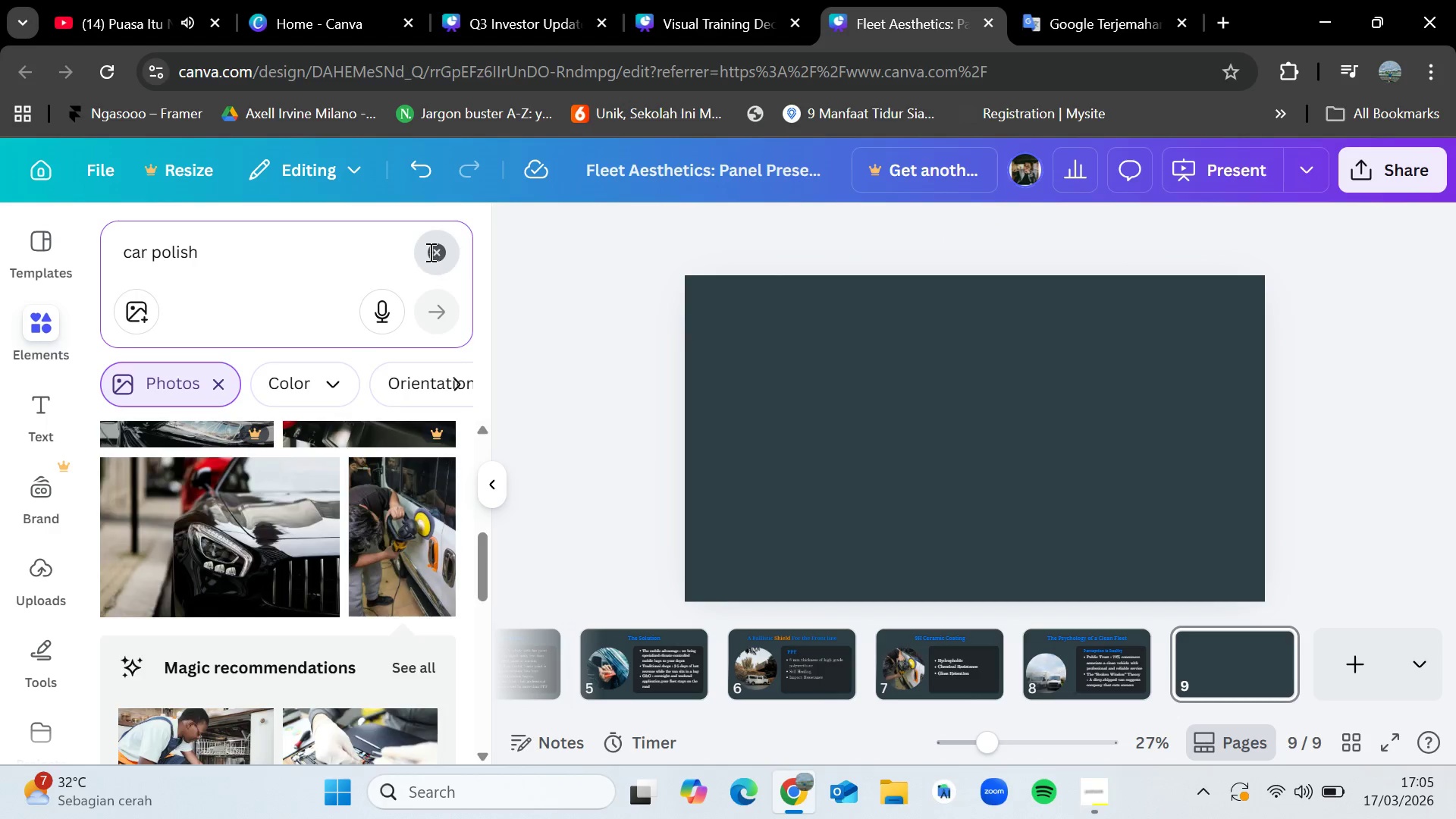 
left_click([1078, 661])
 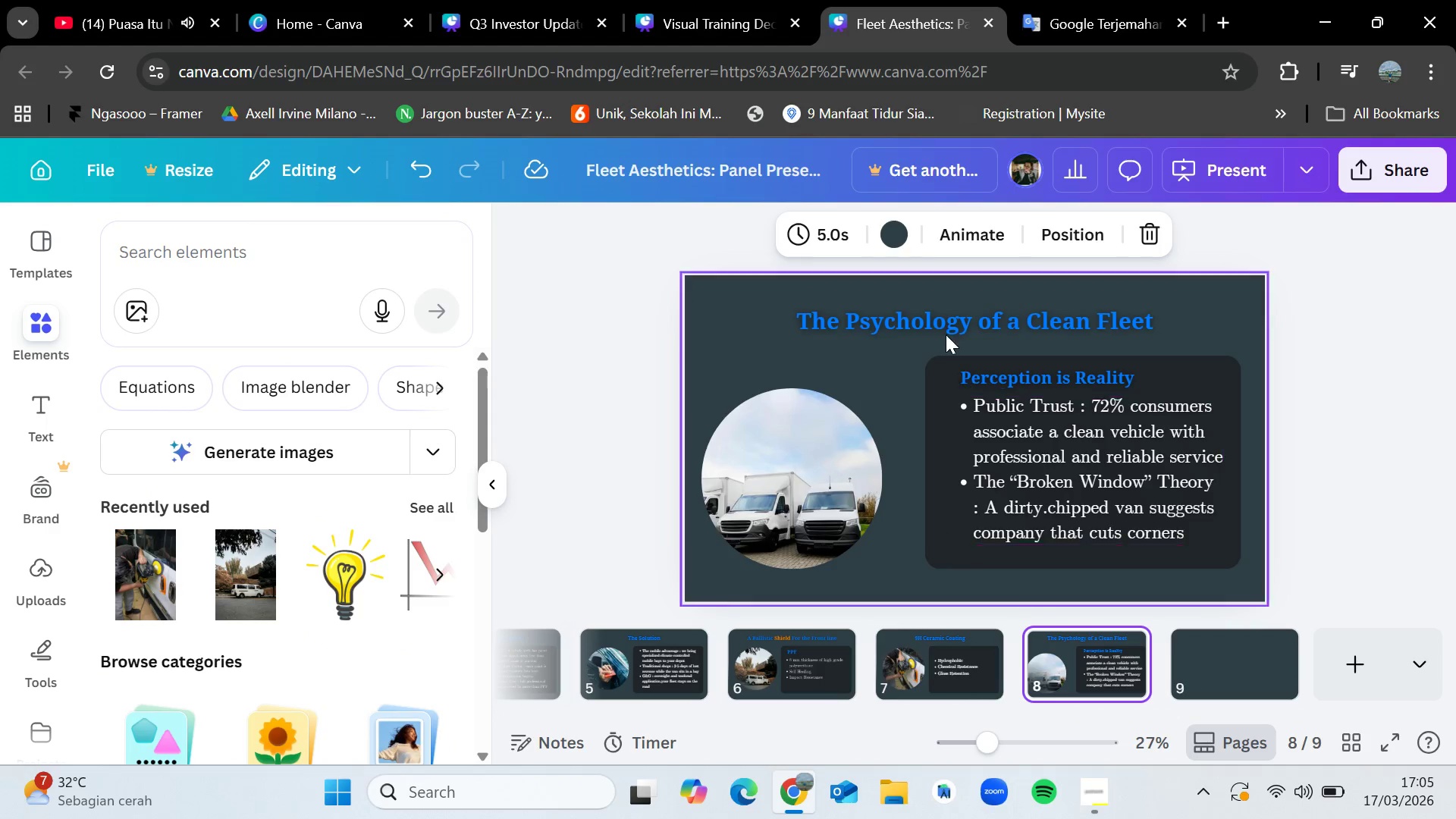 
left_click([945, 330])
 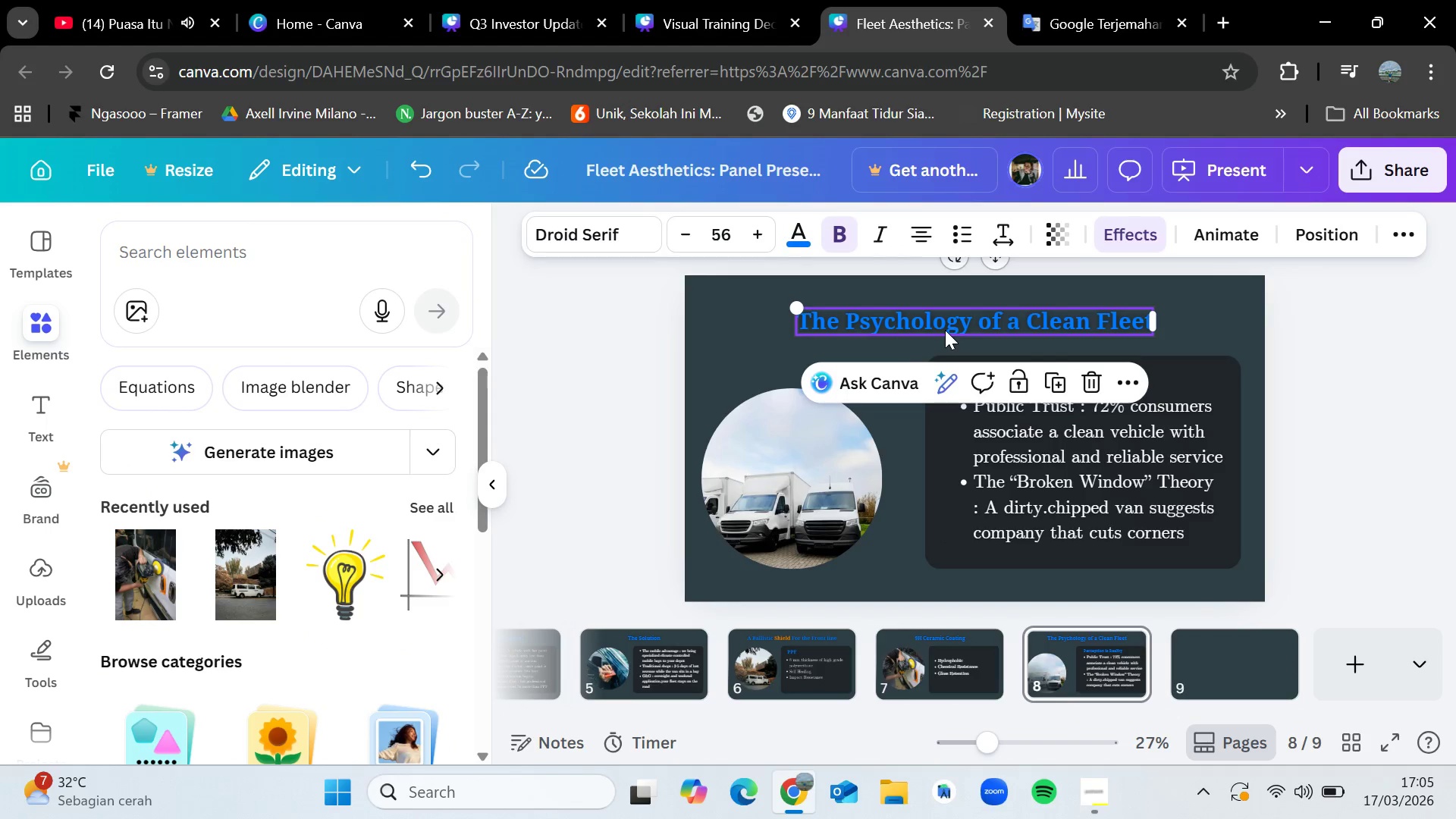 
key(Control+C)
 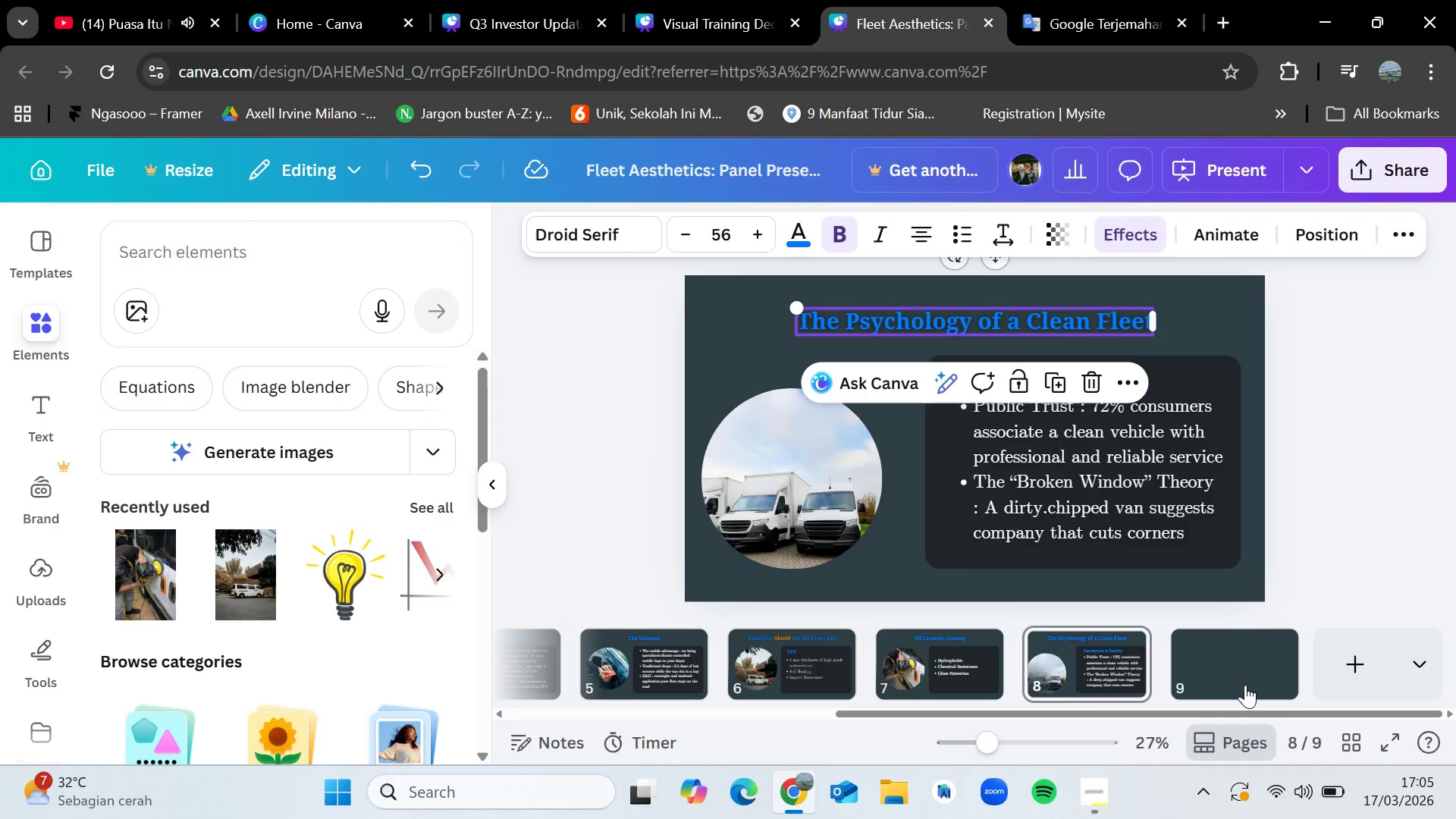 
left_click([1241, 672])
 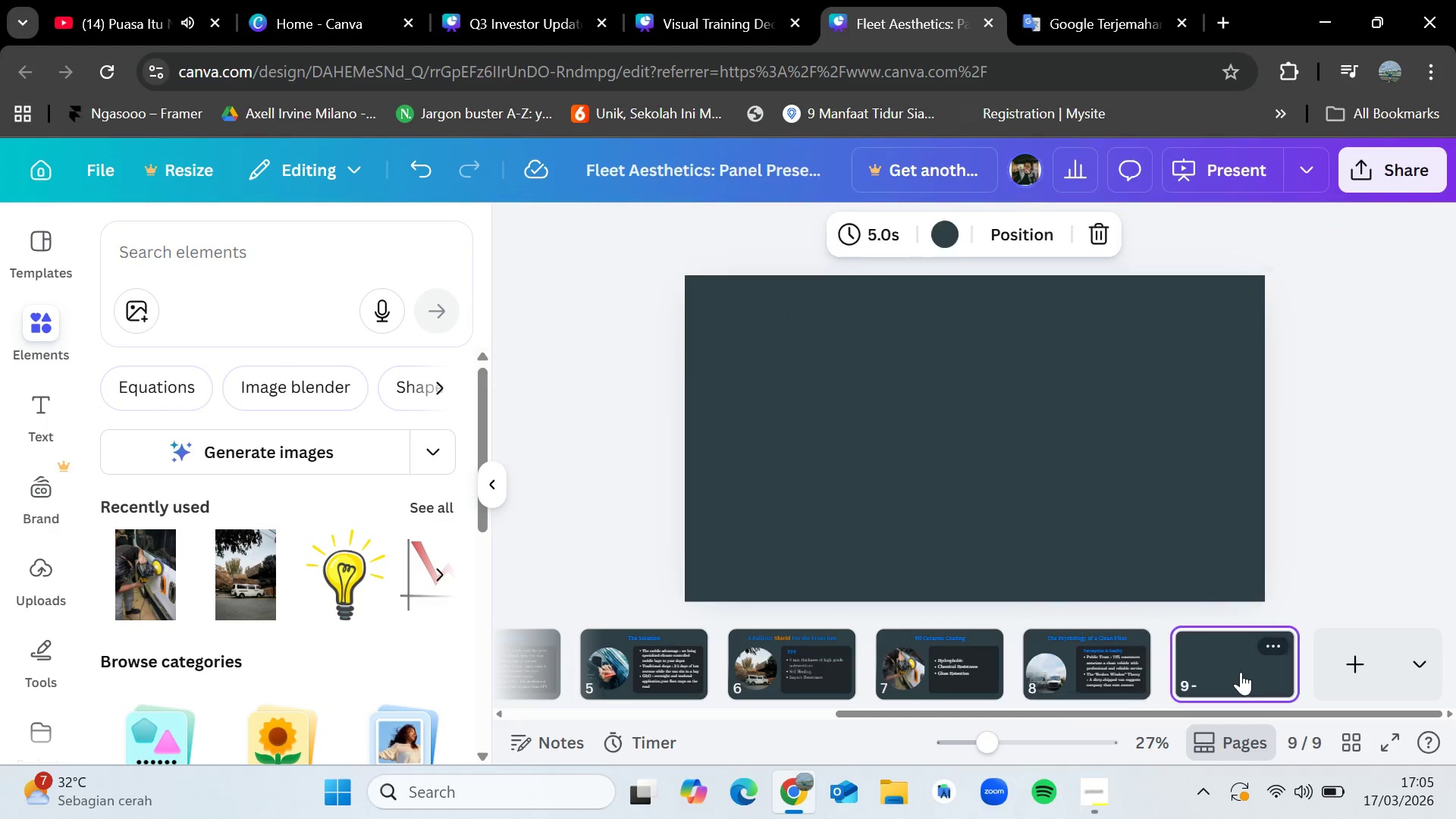 
key(Control+V)
 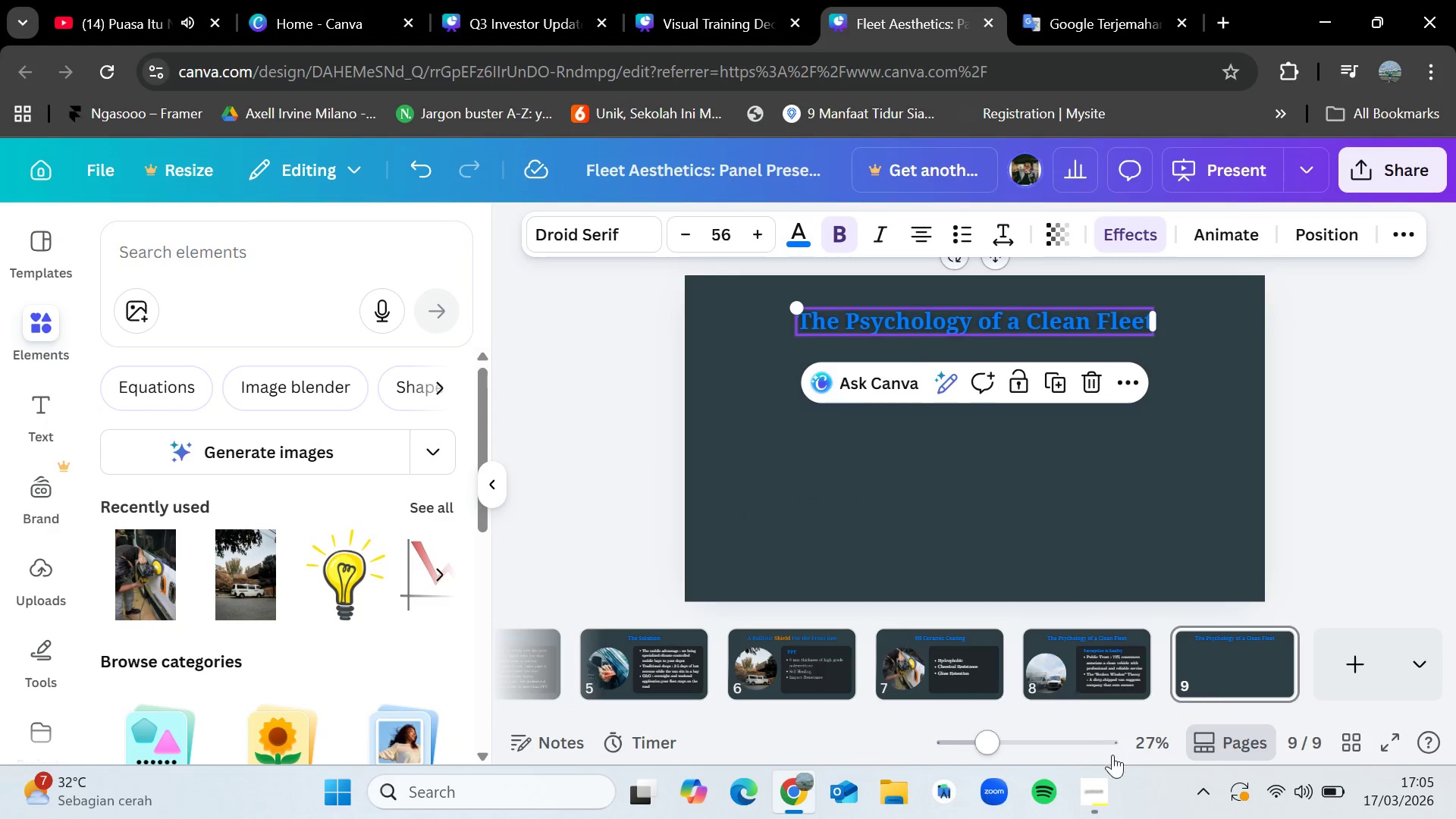 
left_click([1098, 786])